 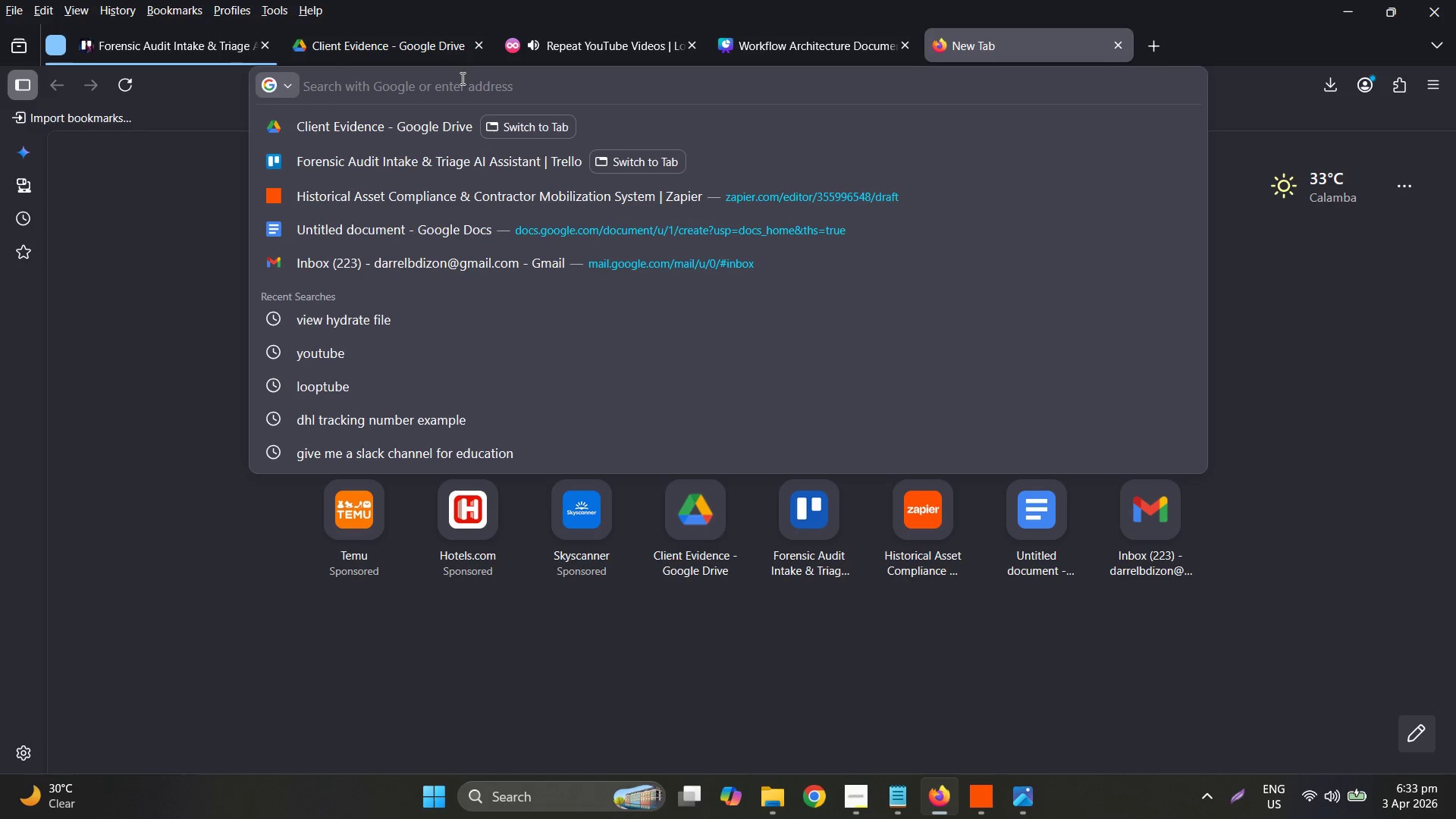 
type(zap)
 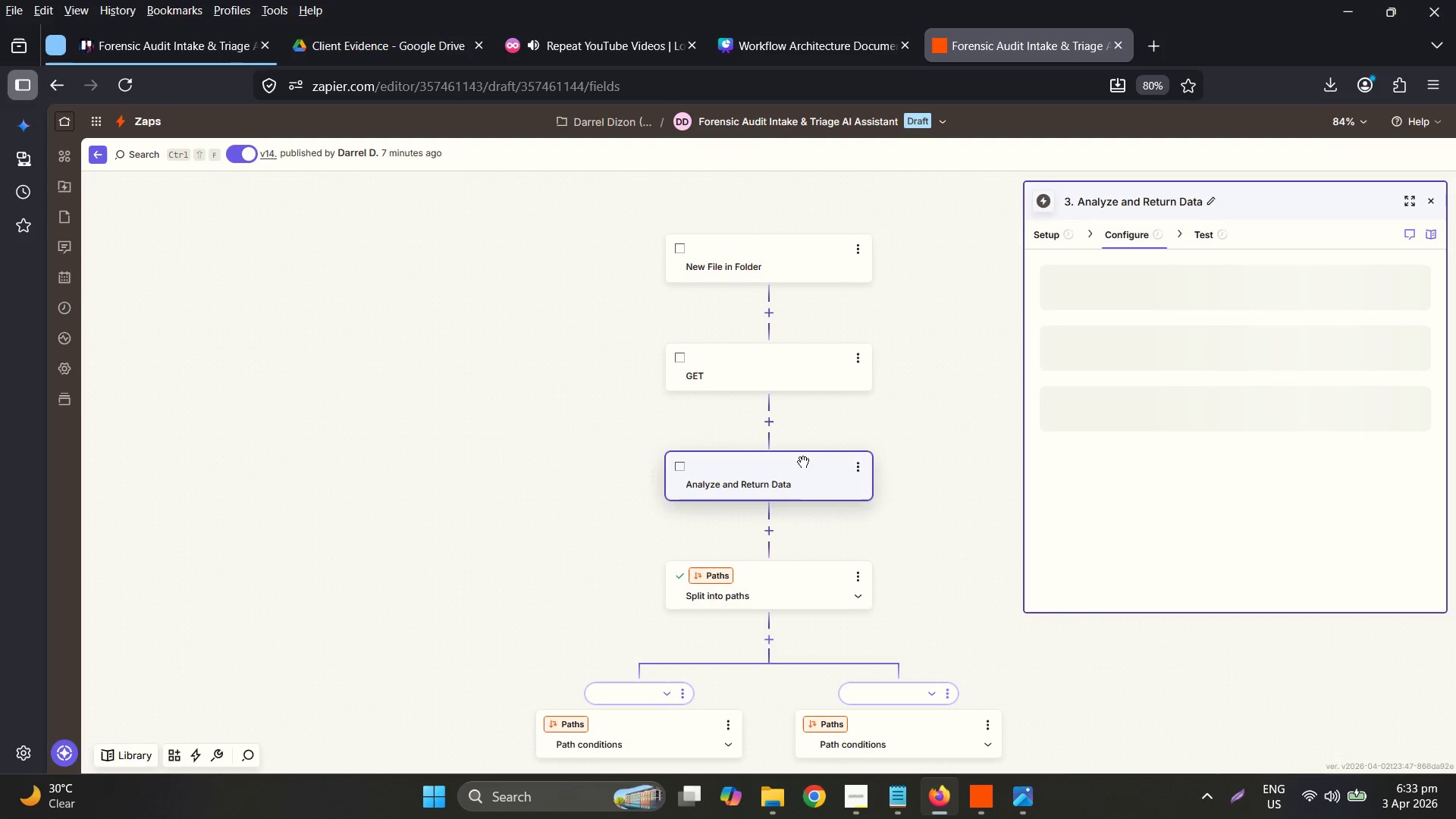 
wait(5.17)
 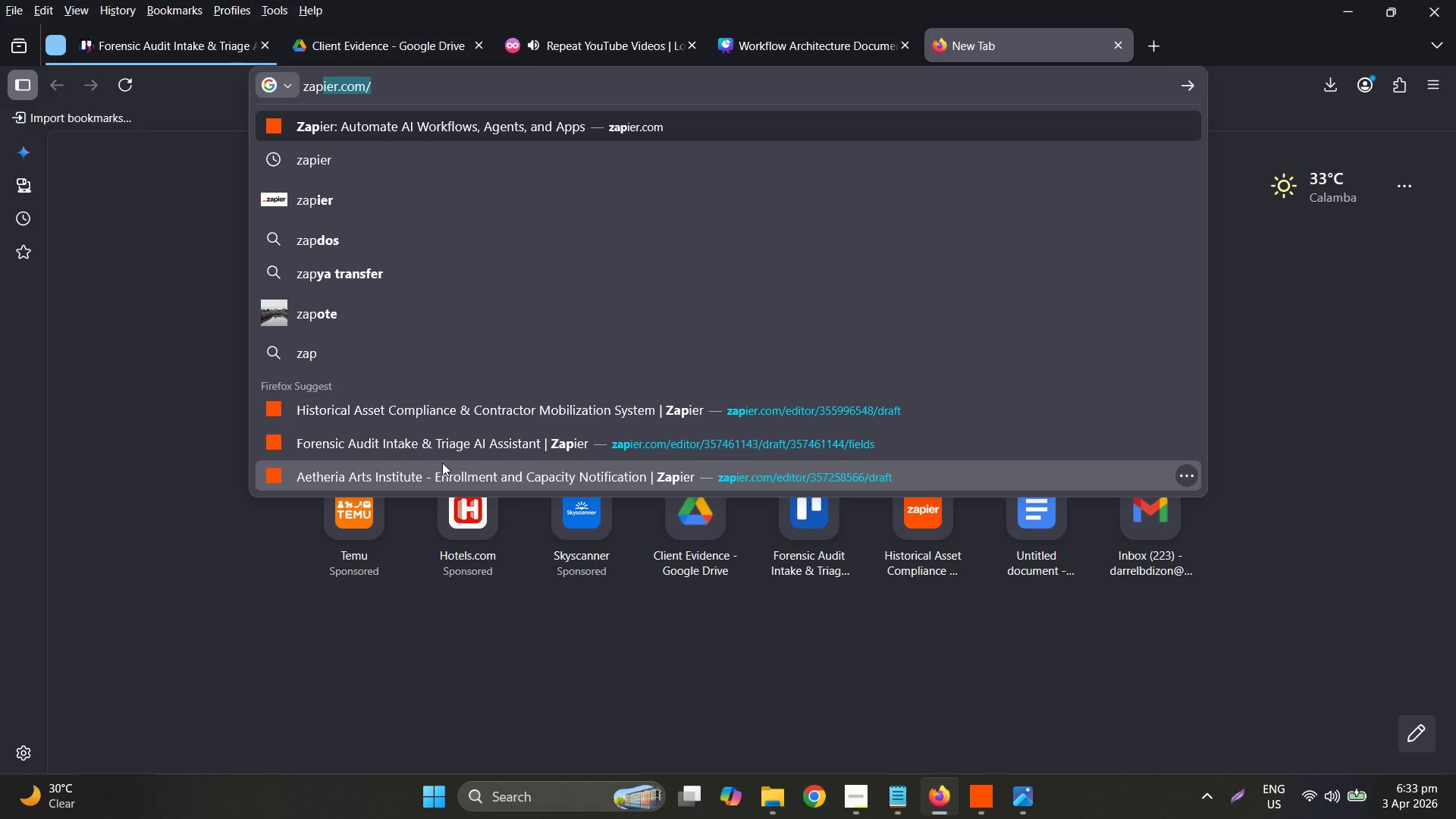 
scroll: coordinate [912, 508], scroll_direction: down, amount: 3.0
 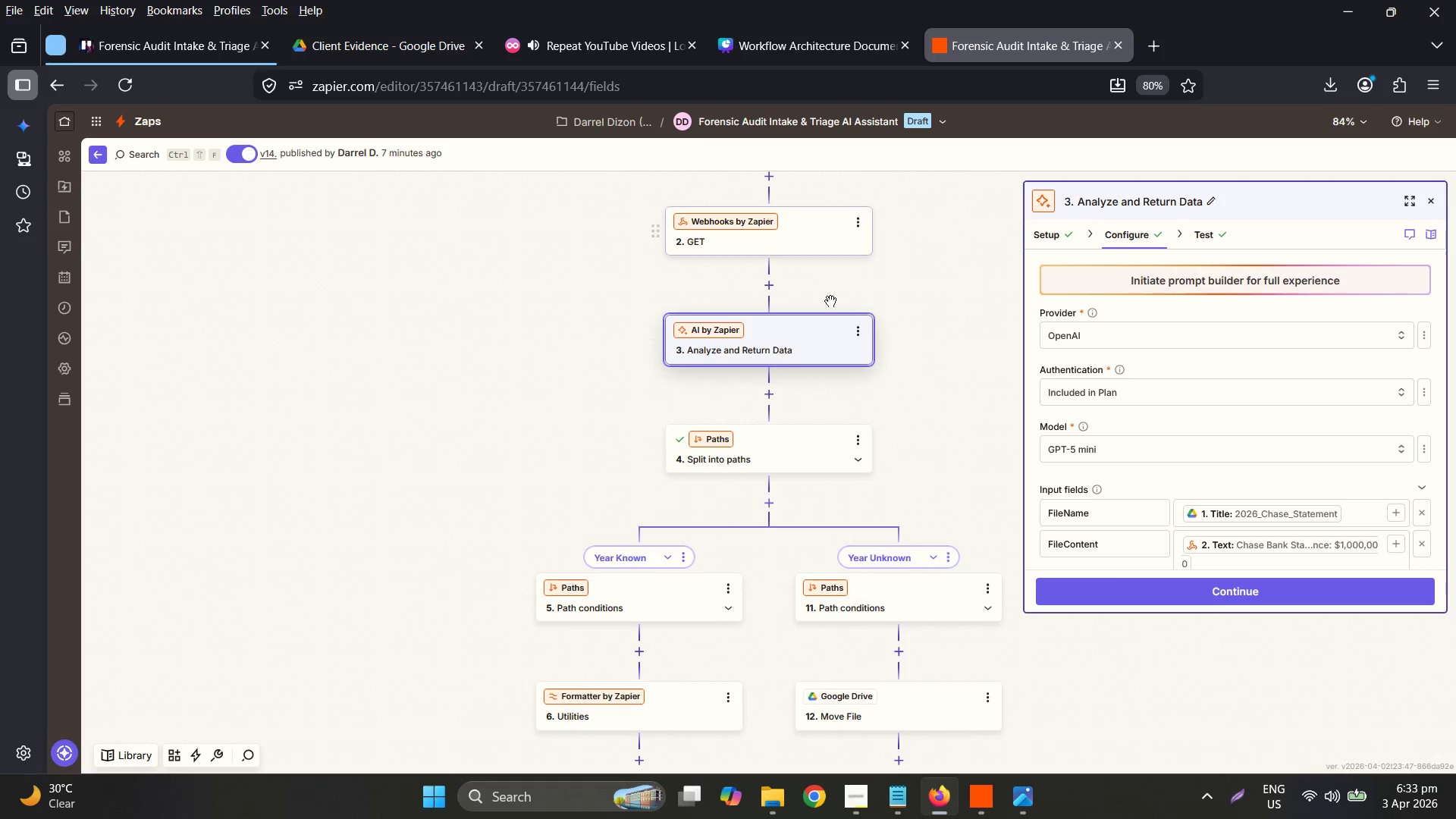 
left_click([1215, 242])
 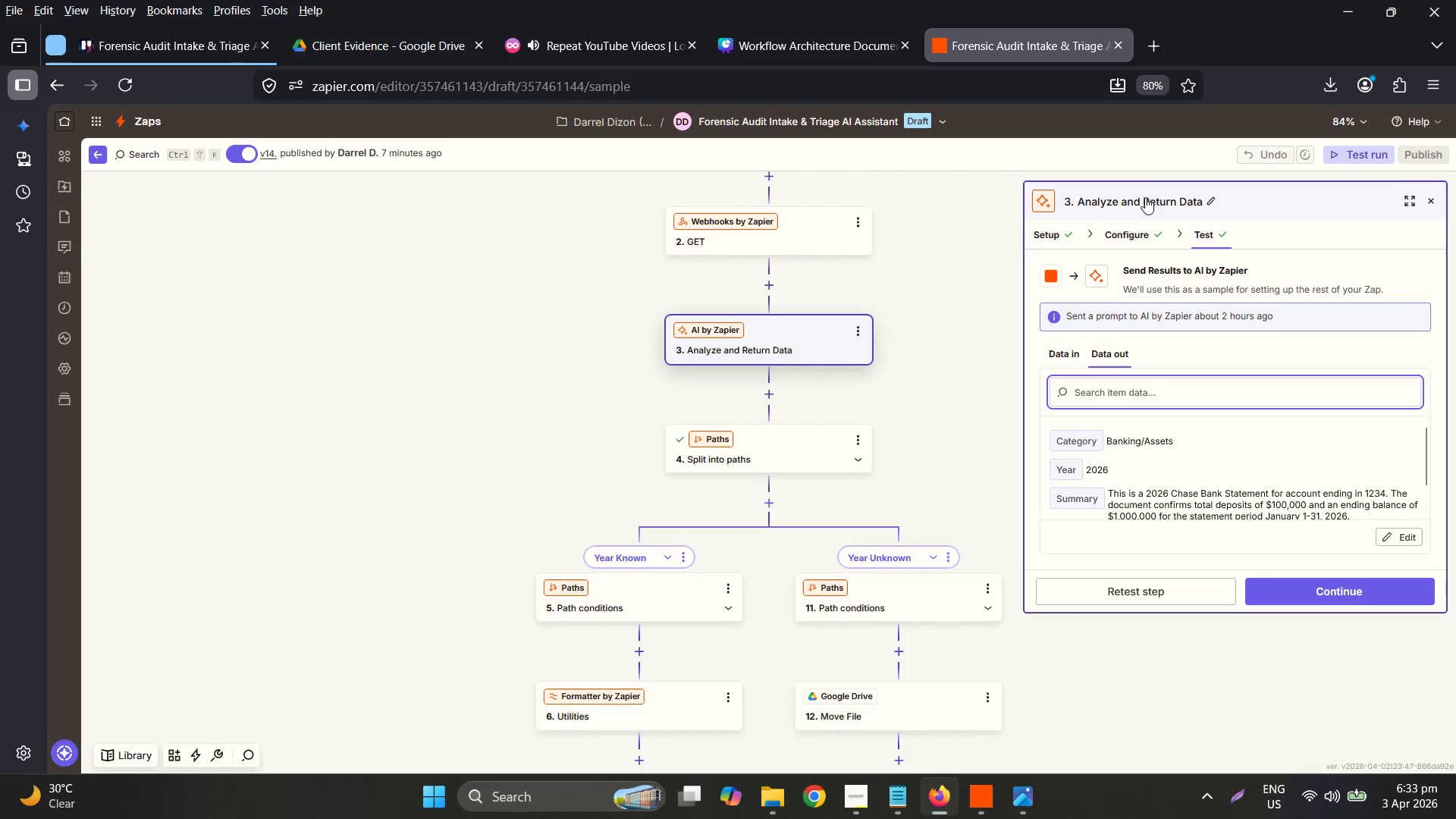 
left_click([1132, 246])
 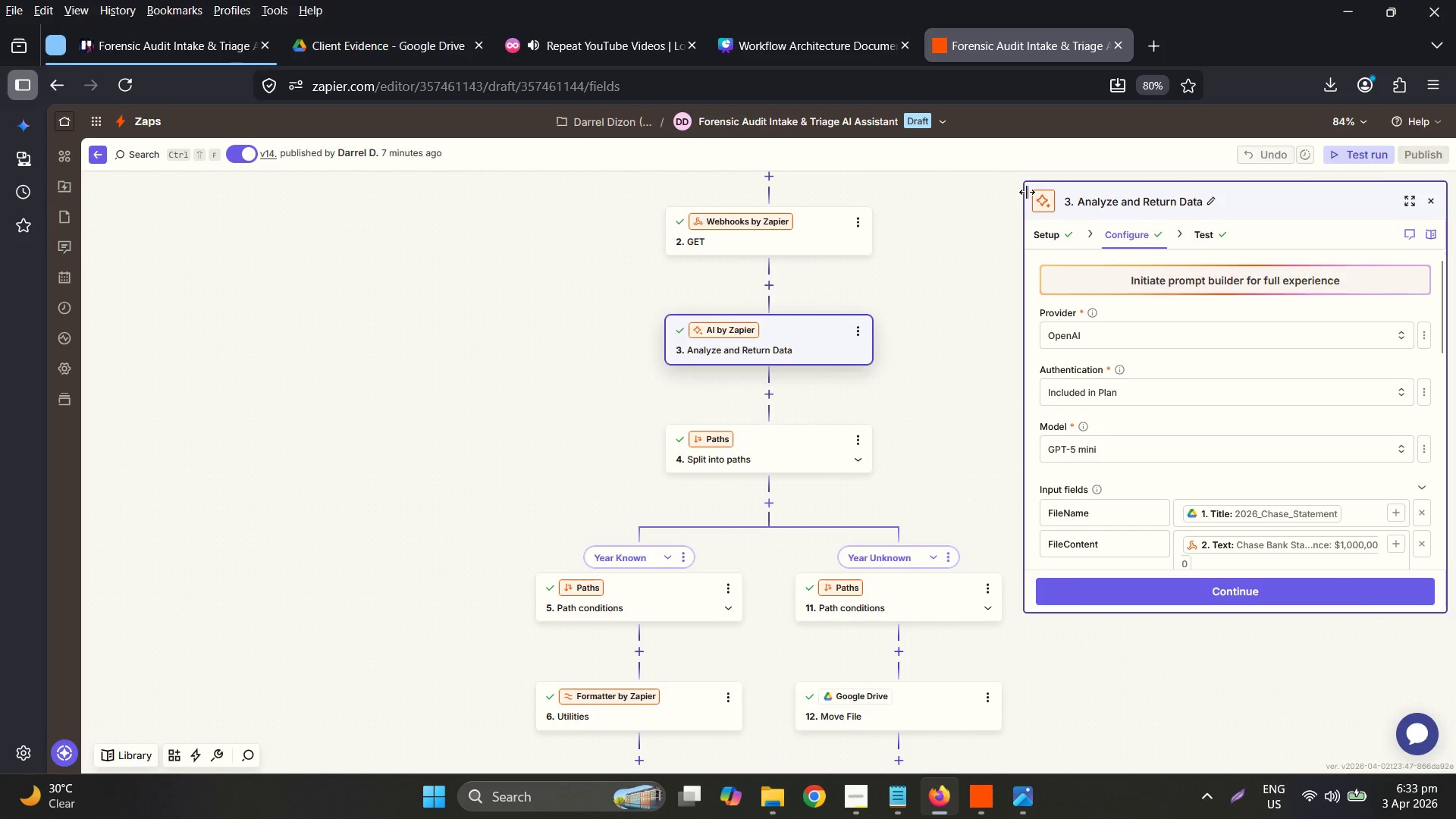 
left_click([919, 115])
 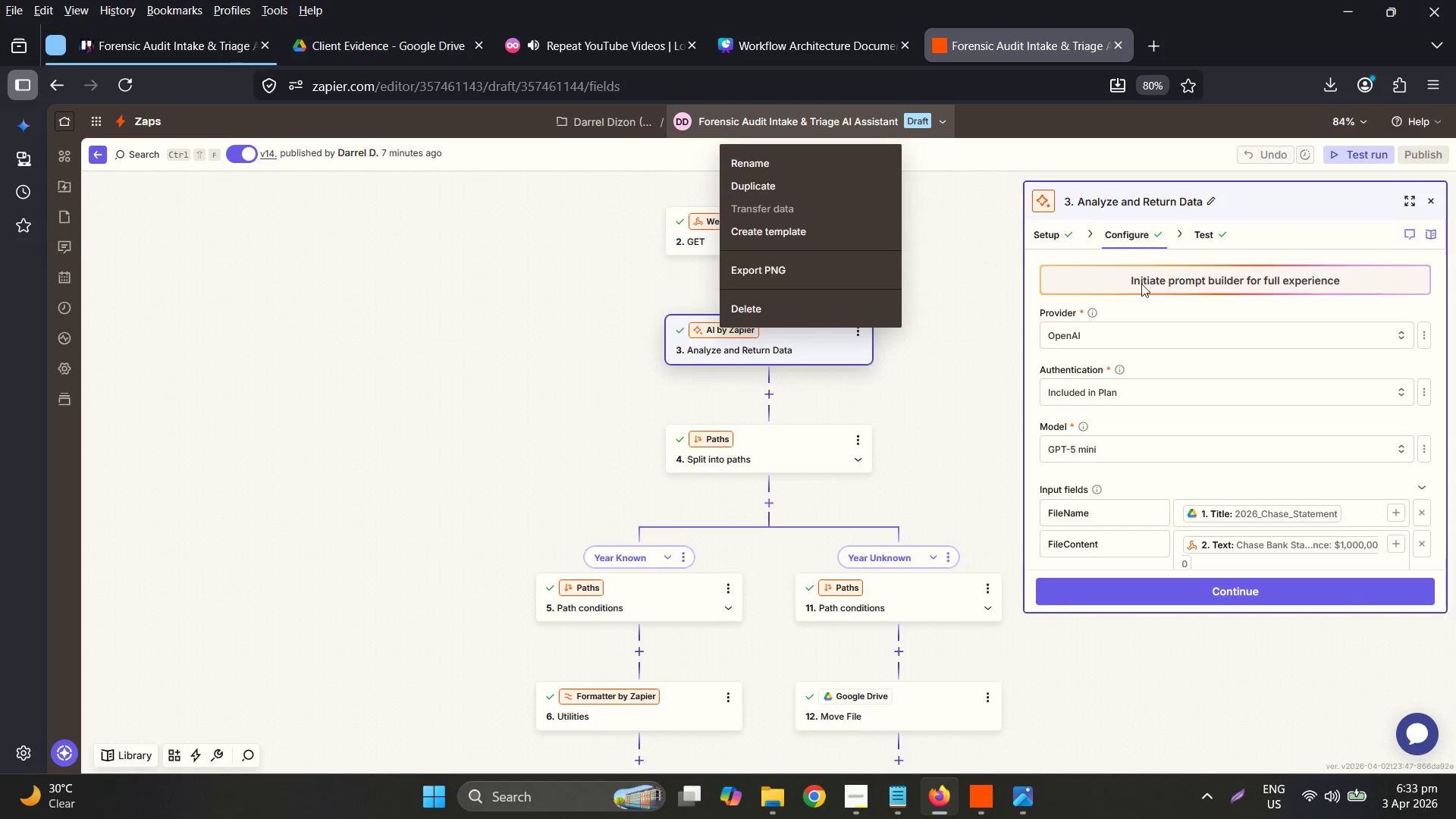 
left_click([1164, 281])
 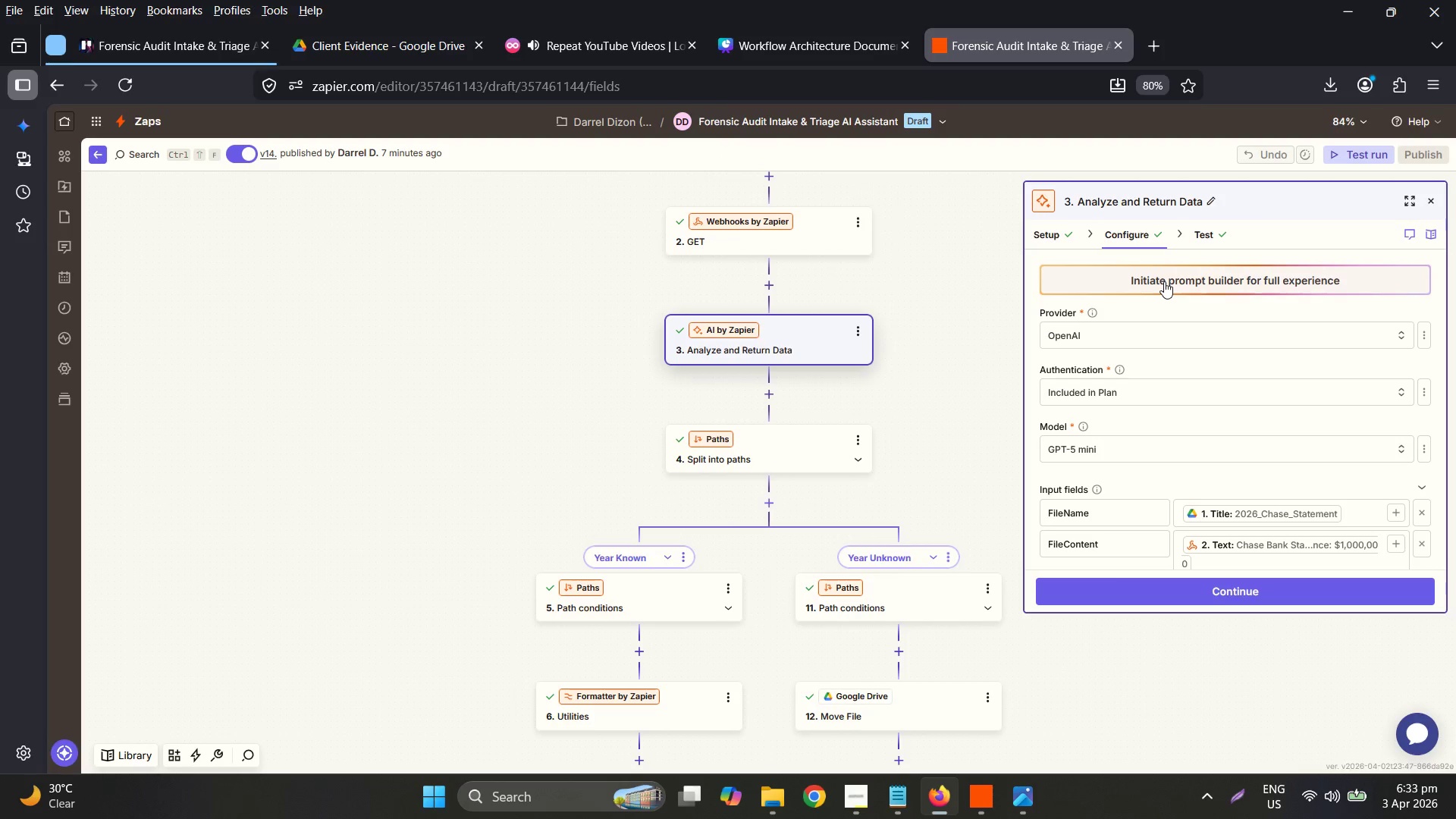 
left_click([1164, 281])
 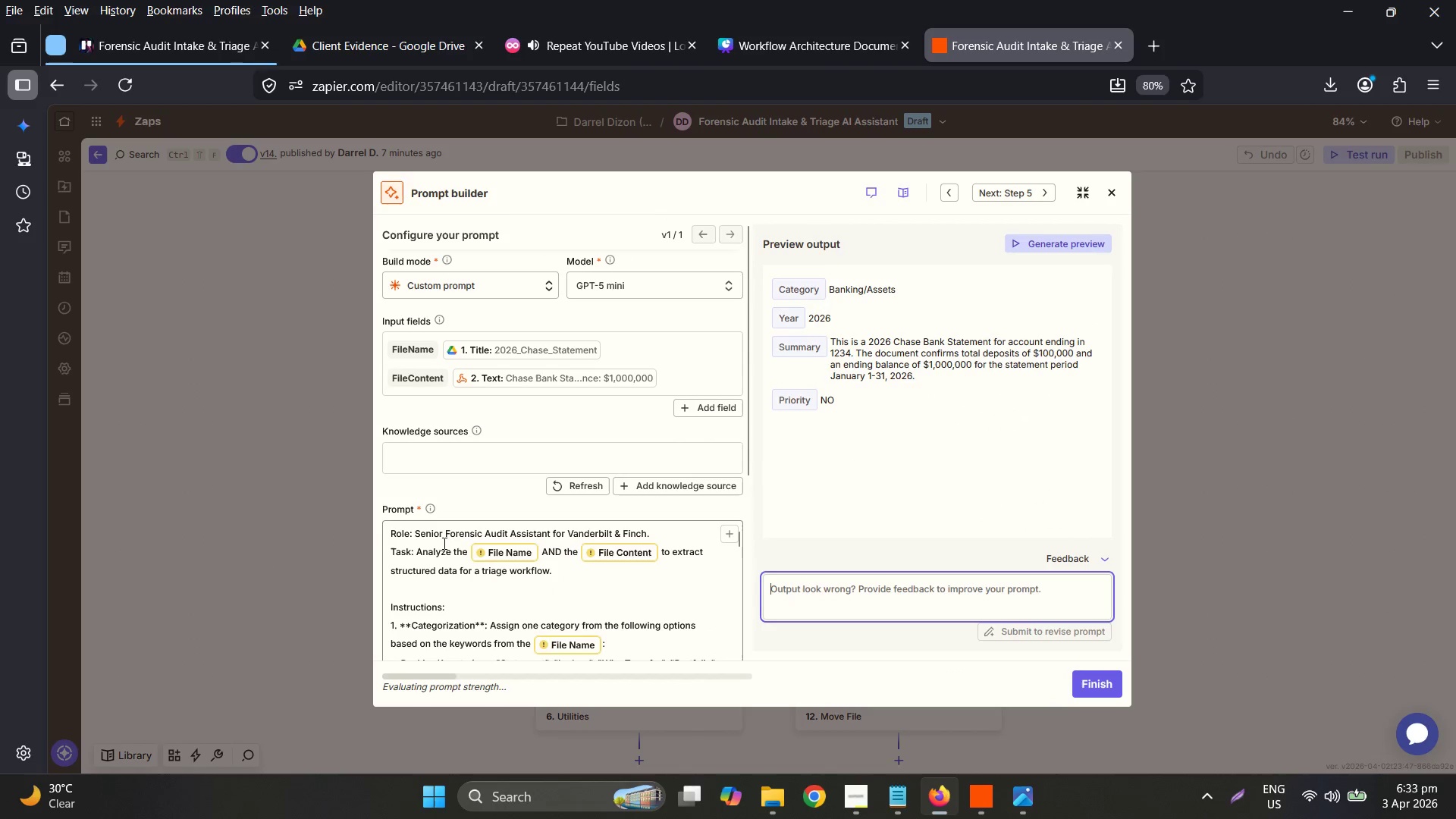 
scroll: coordinate [718, 384], scroll_direction: down, amount: 7.0
 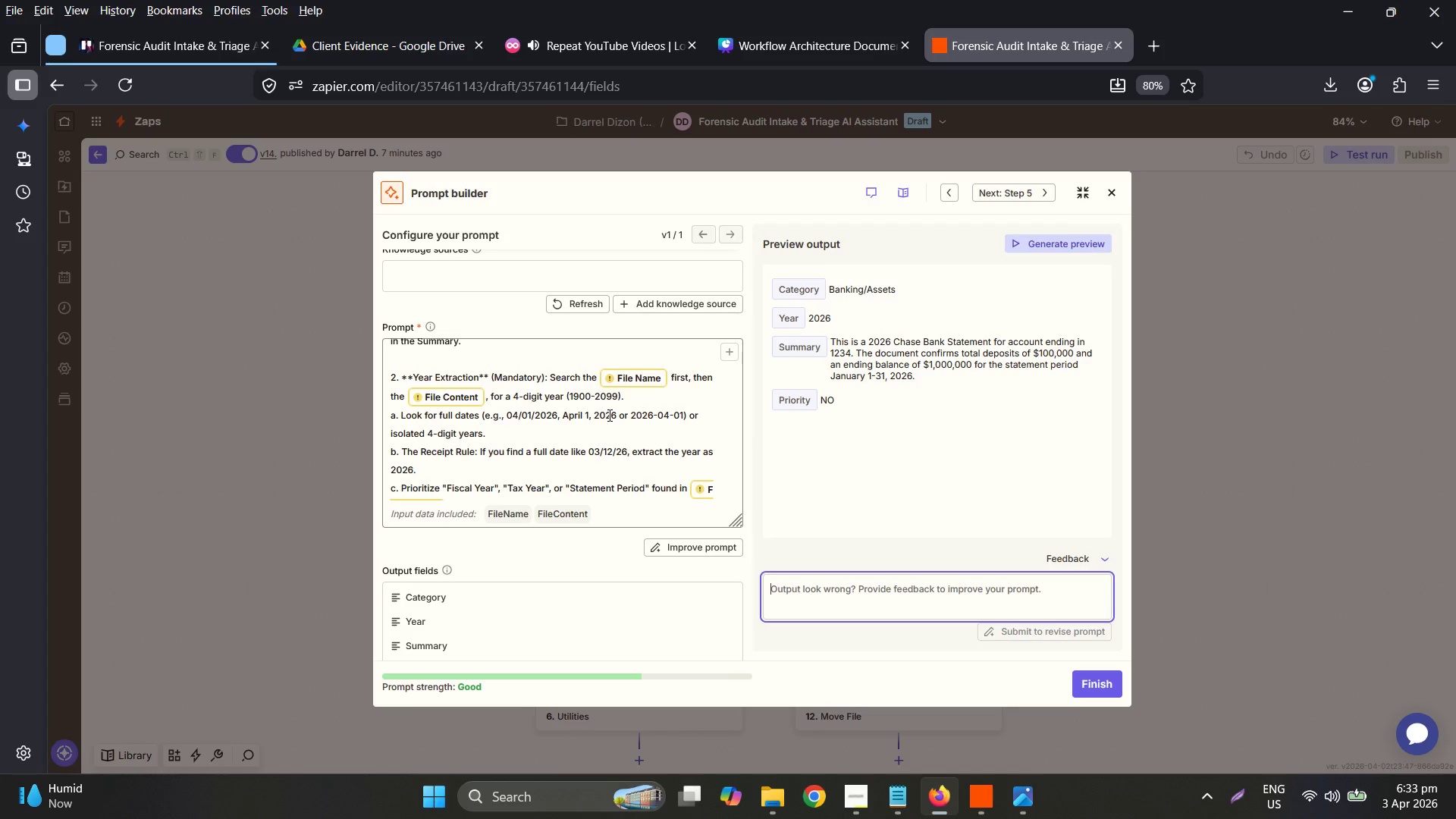 
wait(27.7)
 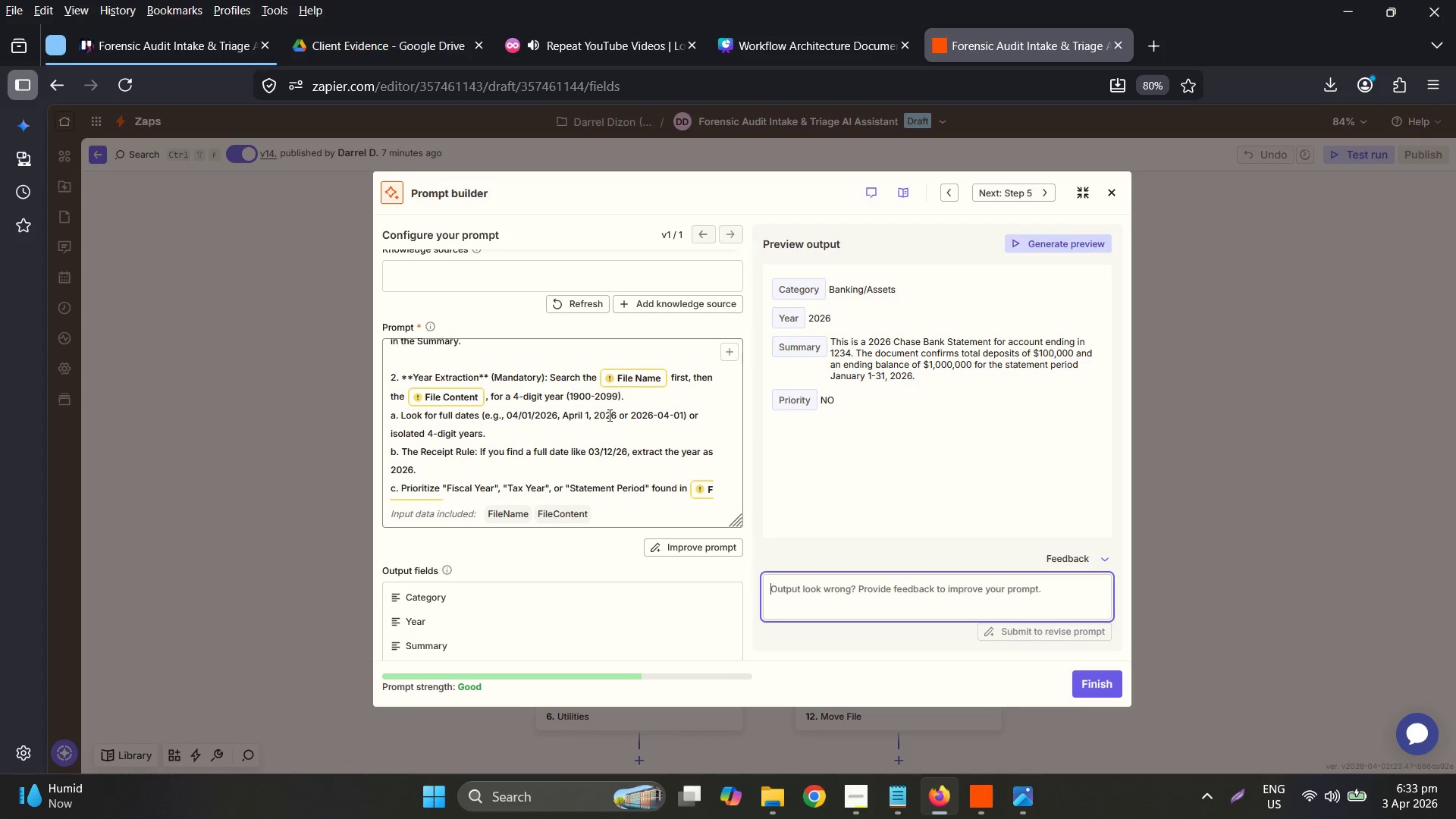 
left_click([843, 799])